 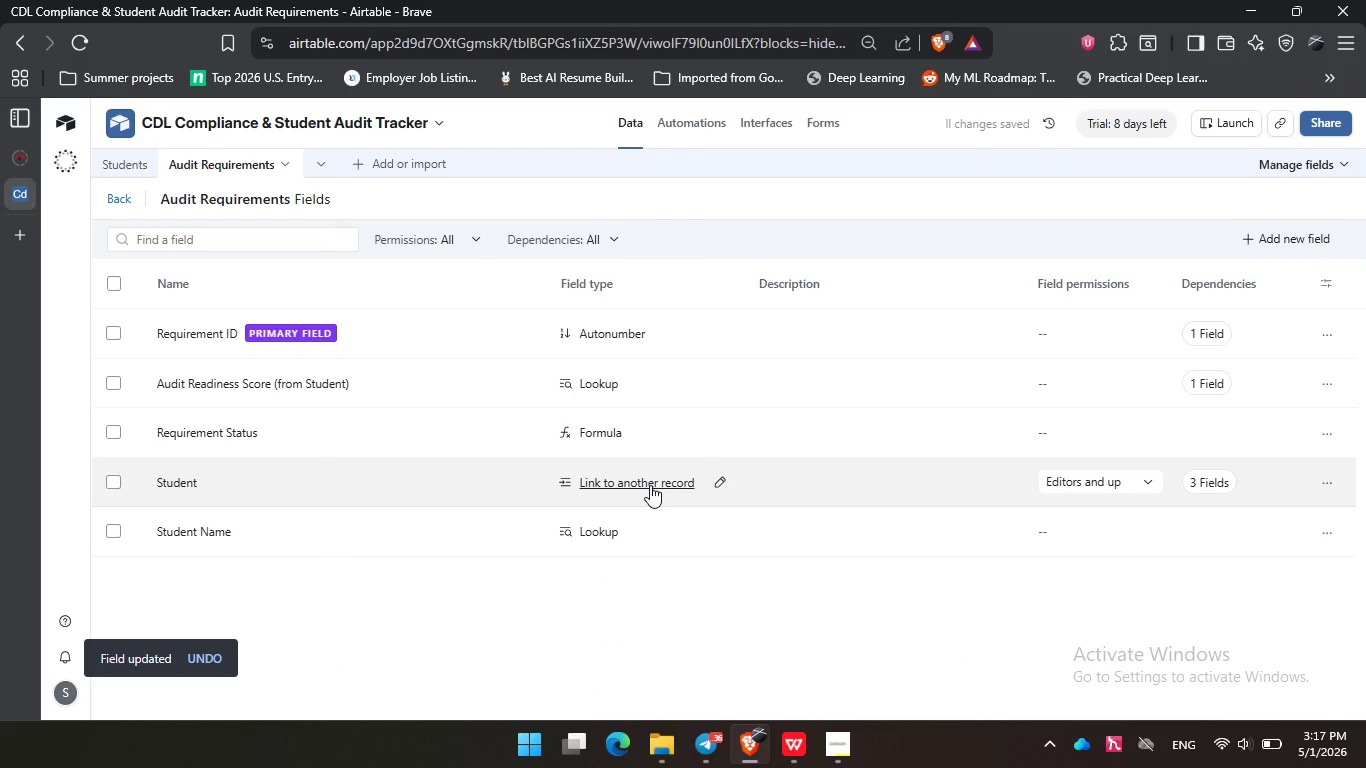 
left_click([653, 526])
 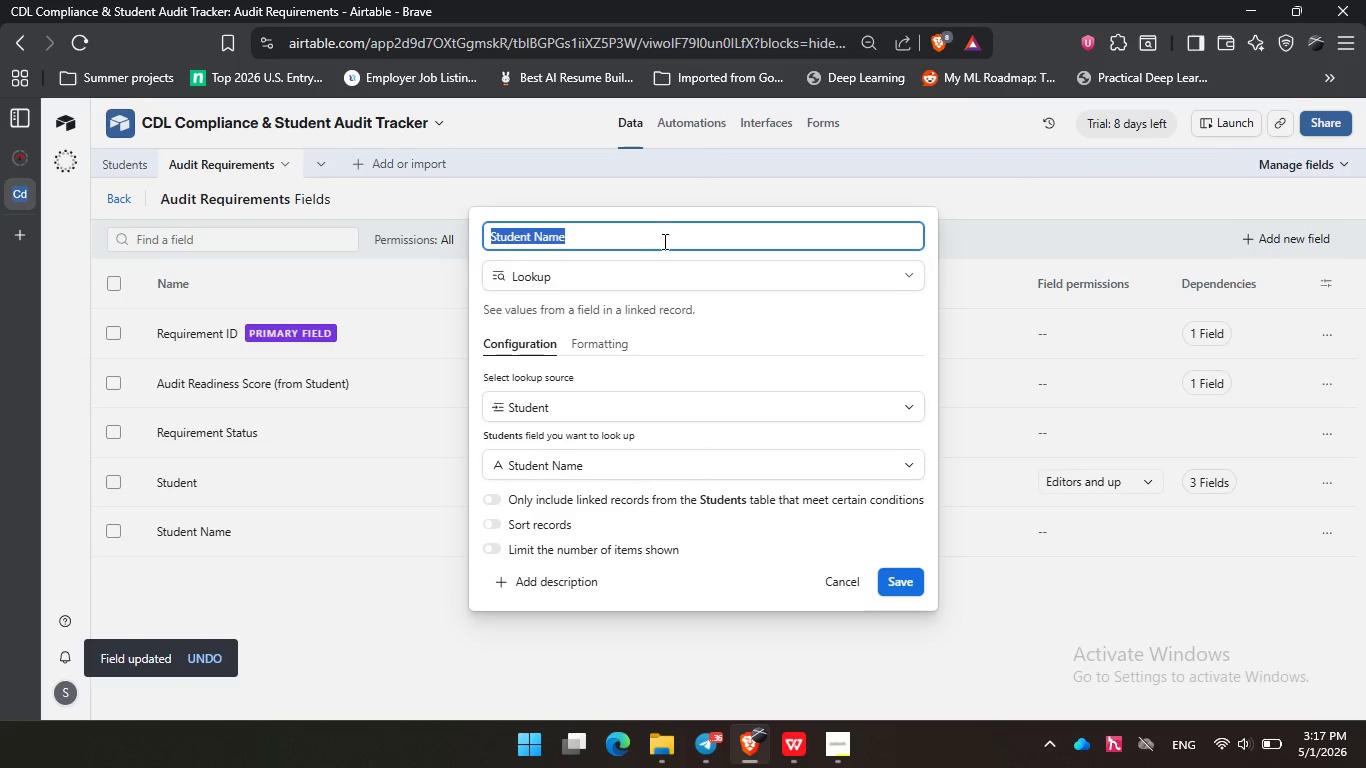 
left_click([663, 241])
 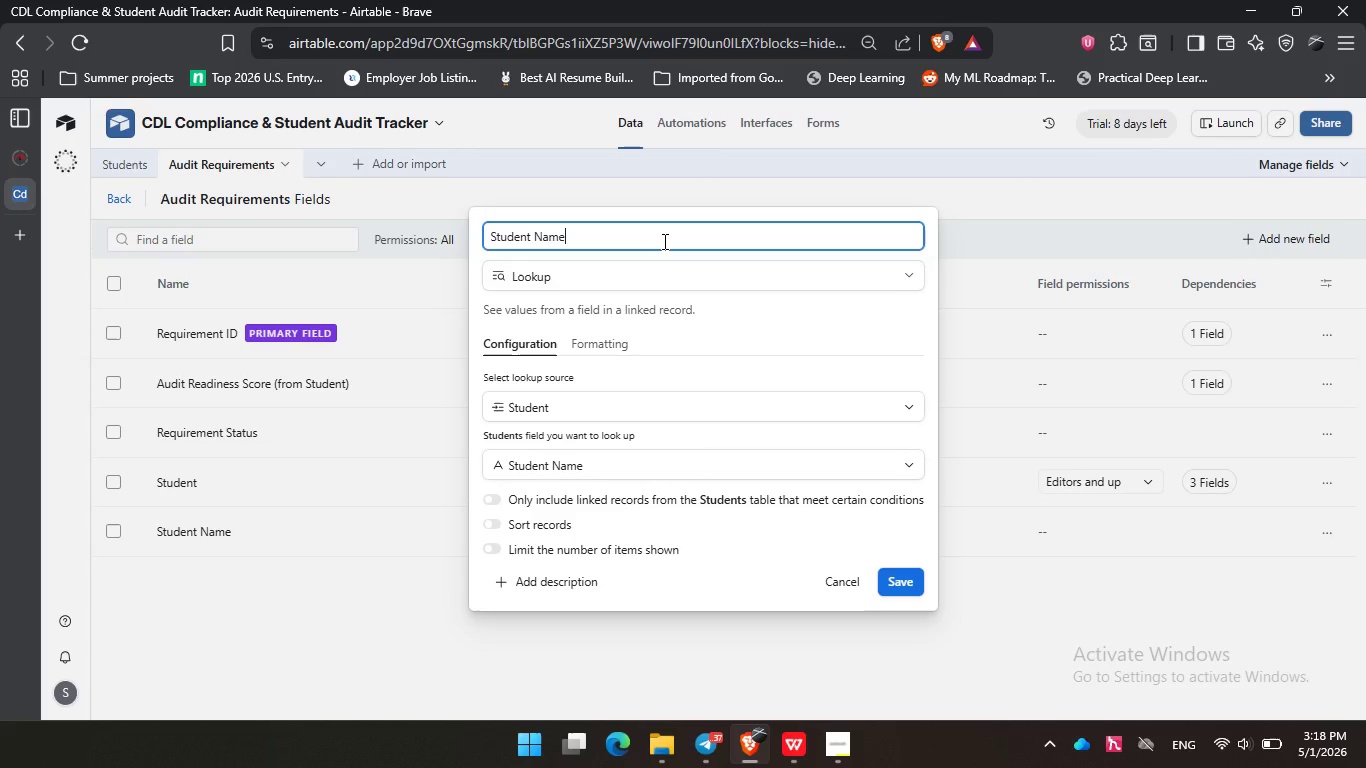 
wait(41.17)
 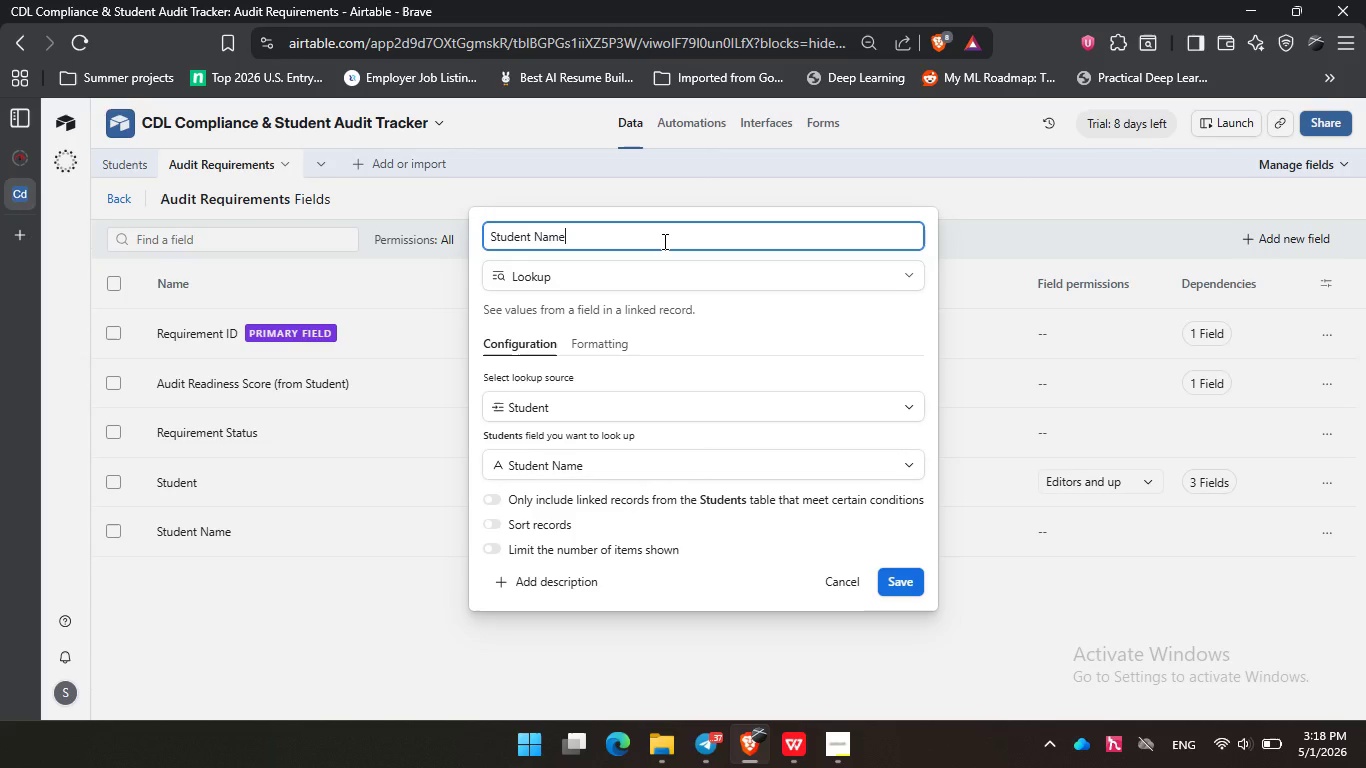 
left_click([703, 113])
 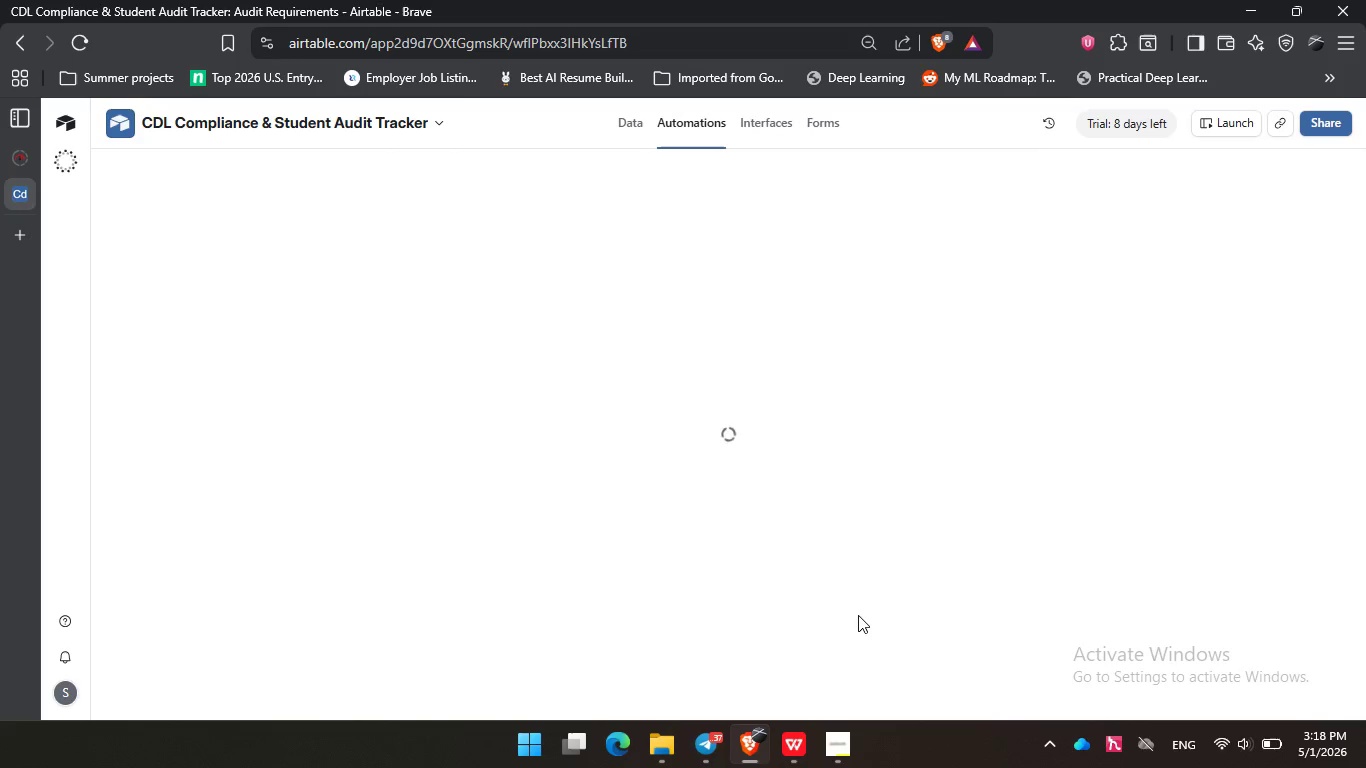 
wait(13.02)
 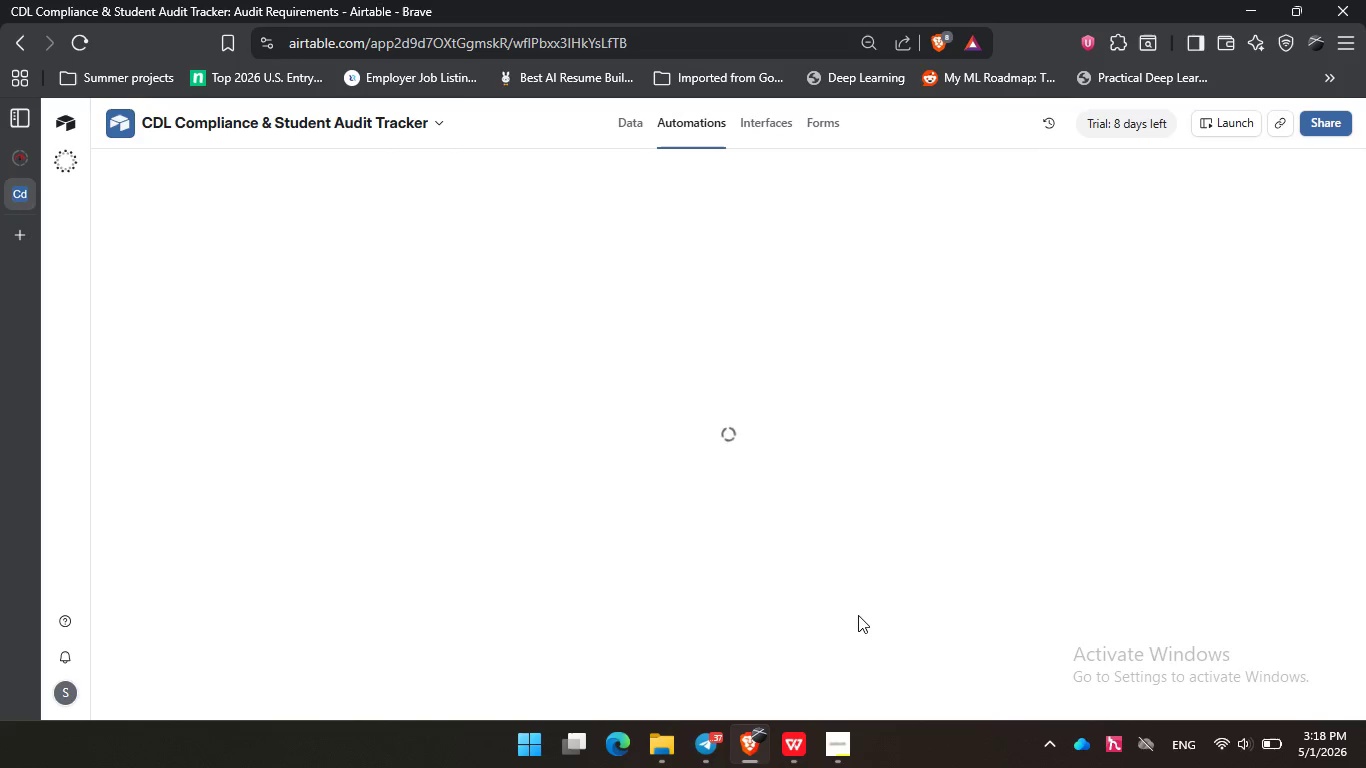 
left_click([832, 757])